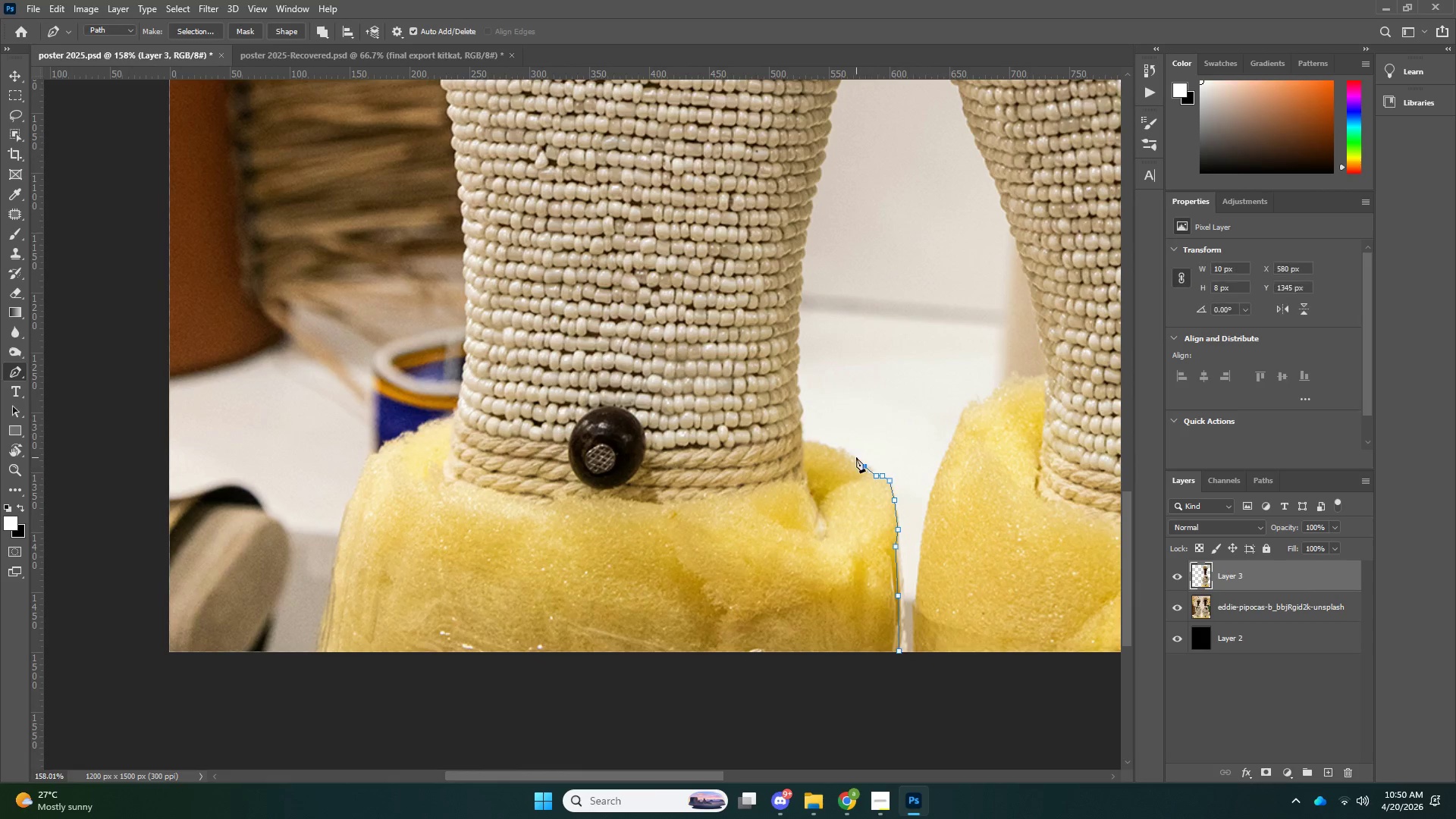 
double_click([855, 456])
 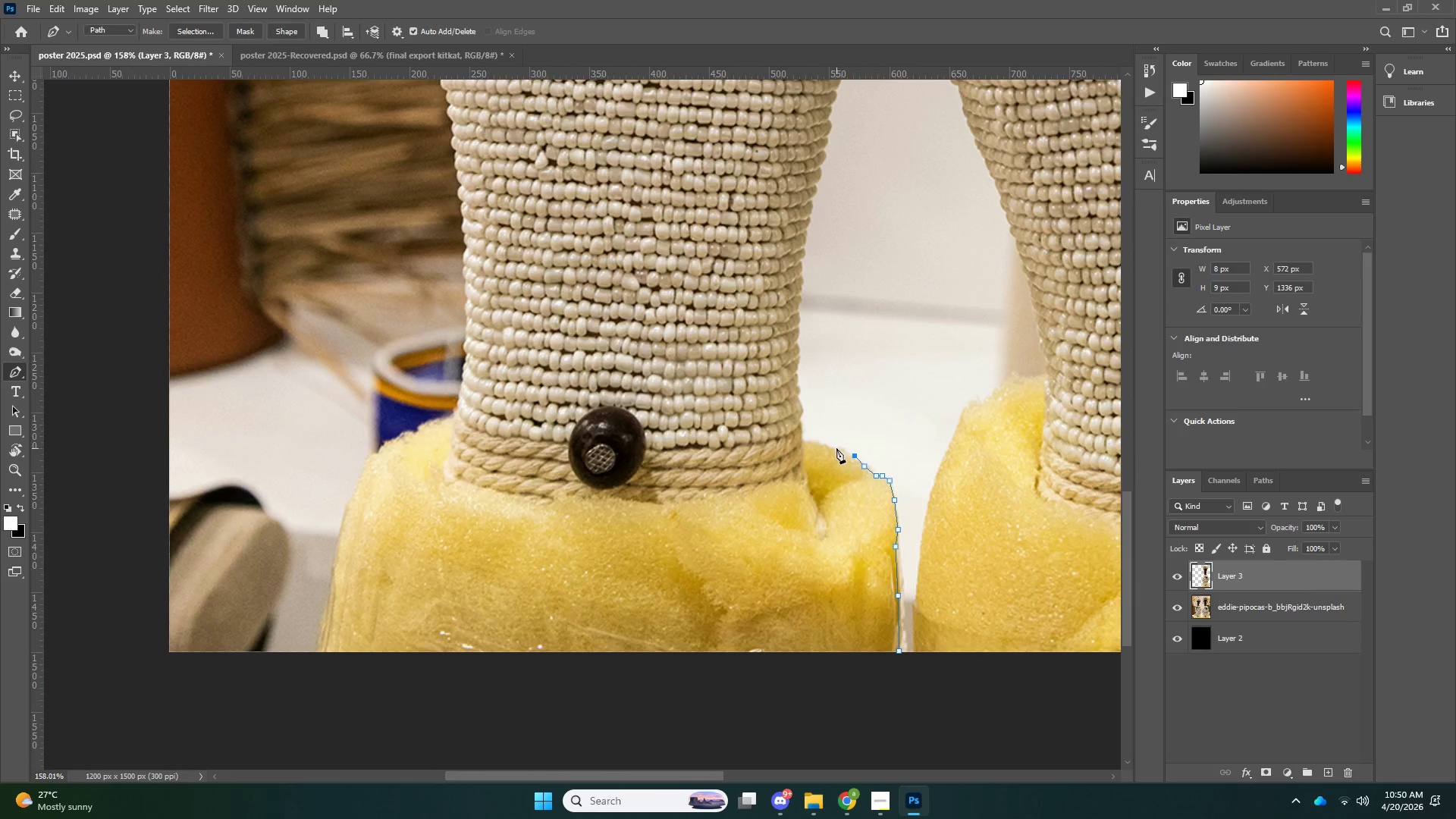 
triple_click([836, 448])
 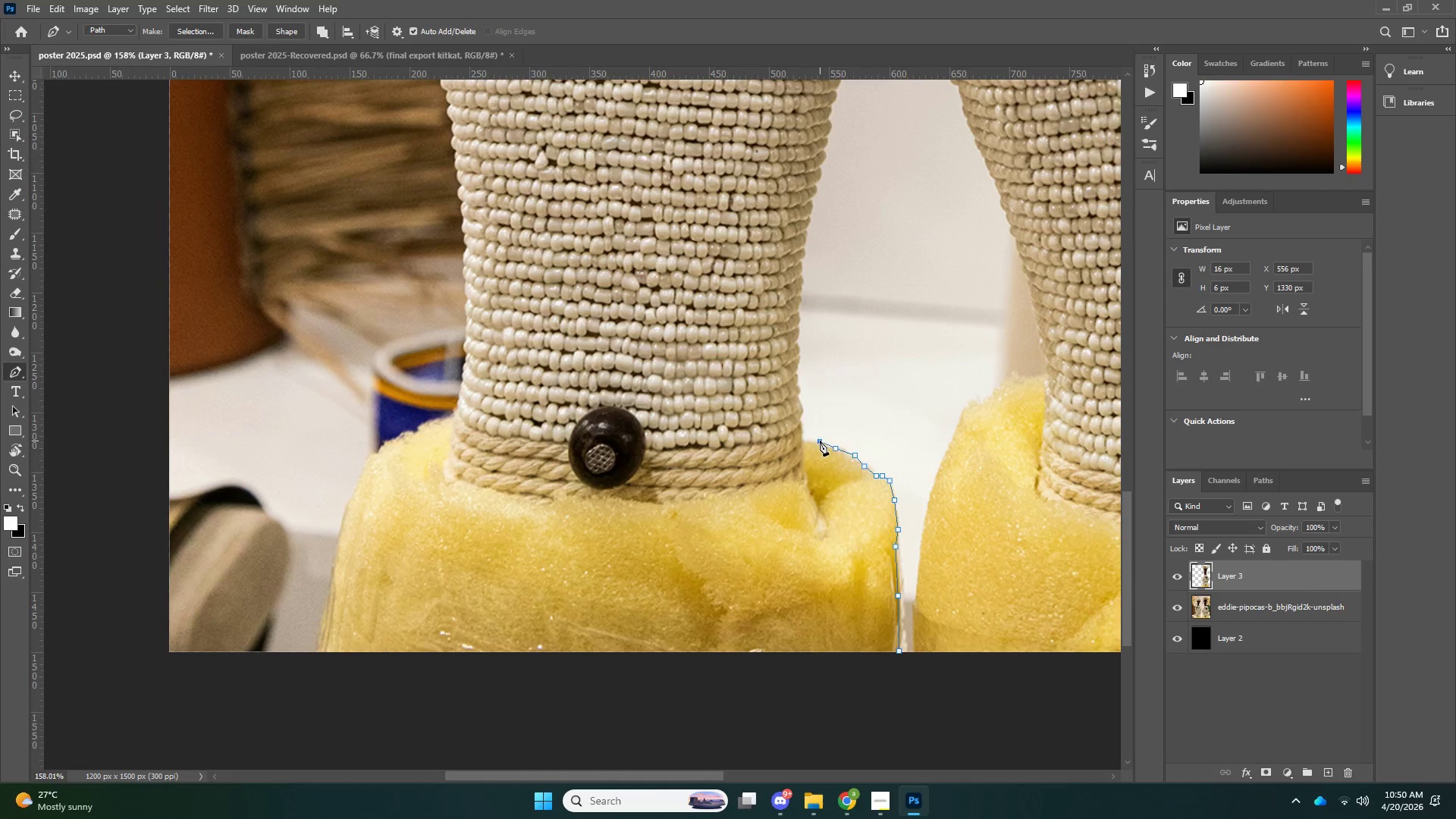 
triple_click([820, 441])
 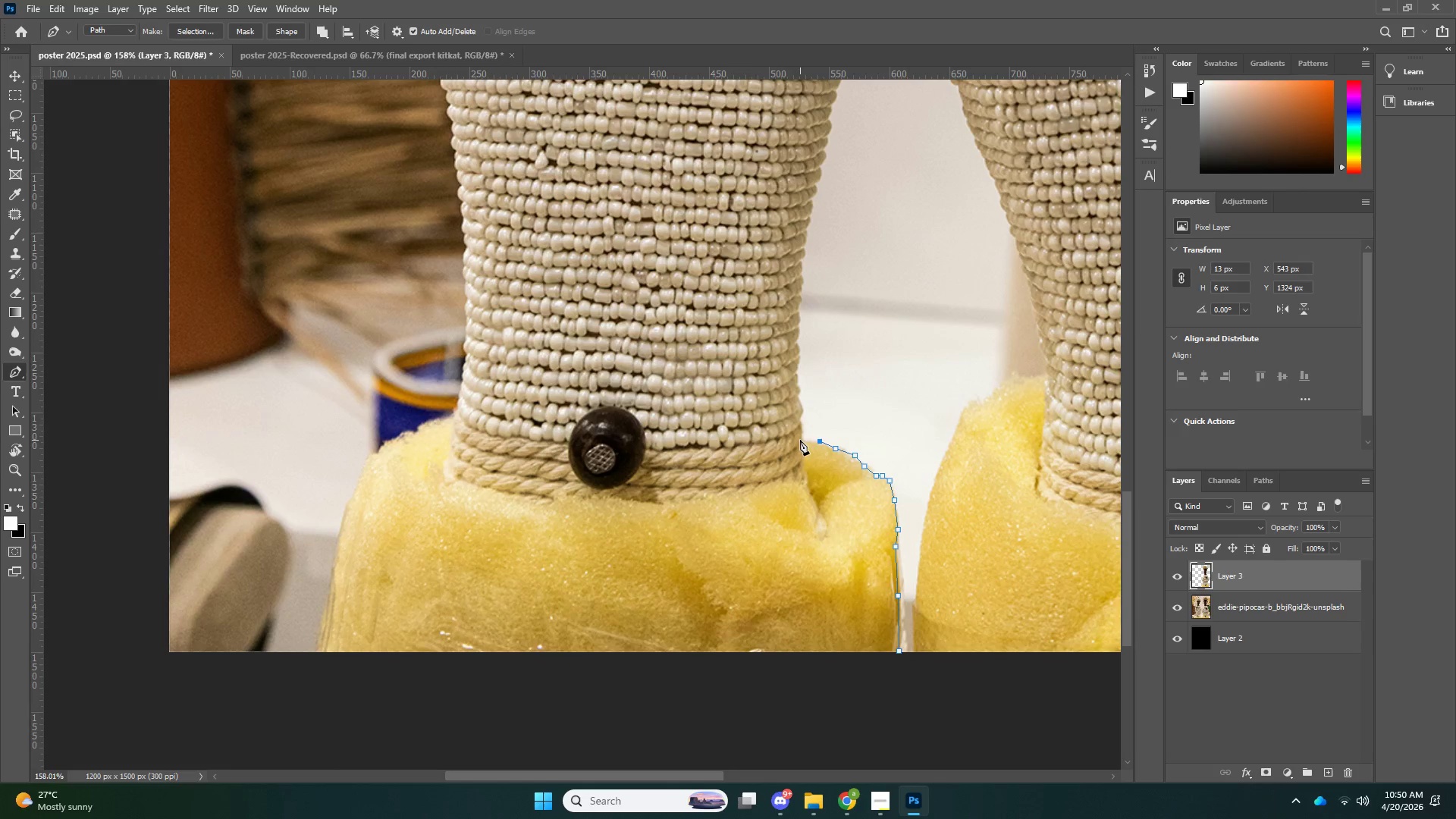 
left_click([800, 440])
 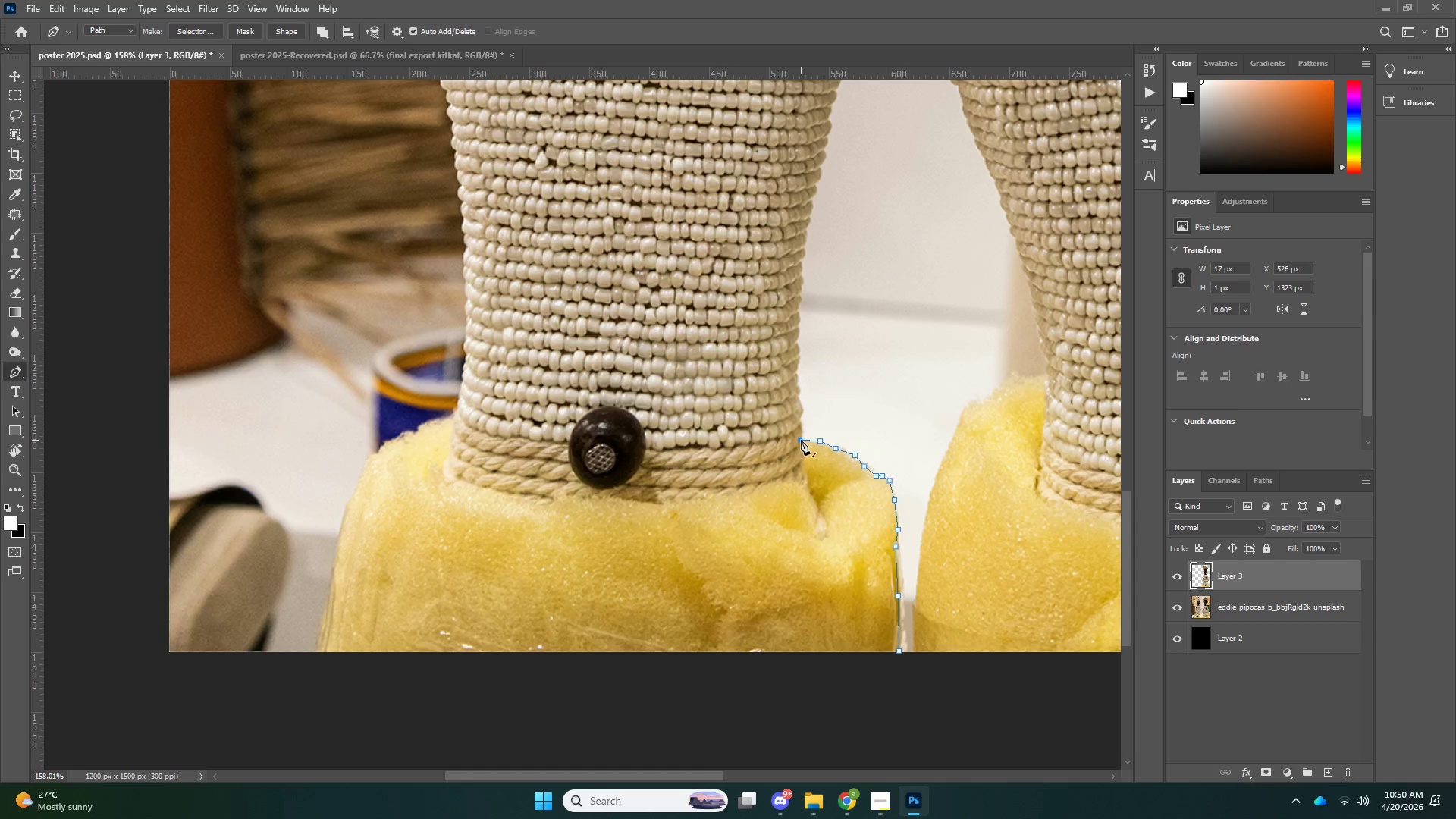 
key(Control+ControlLeft)
 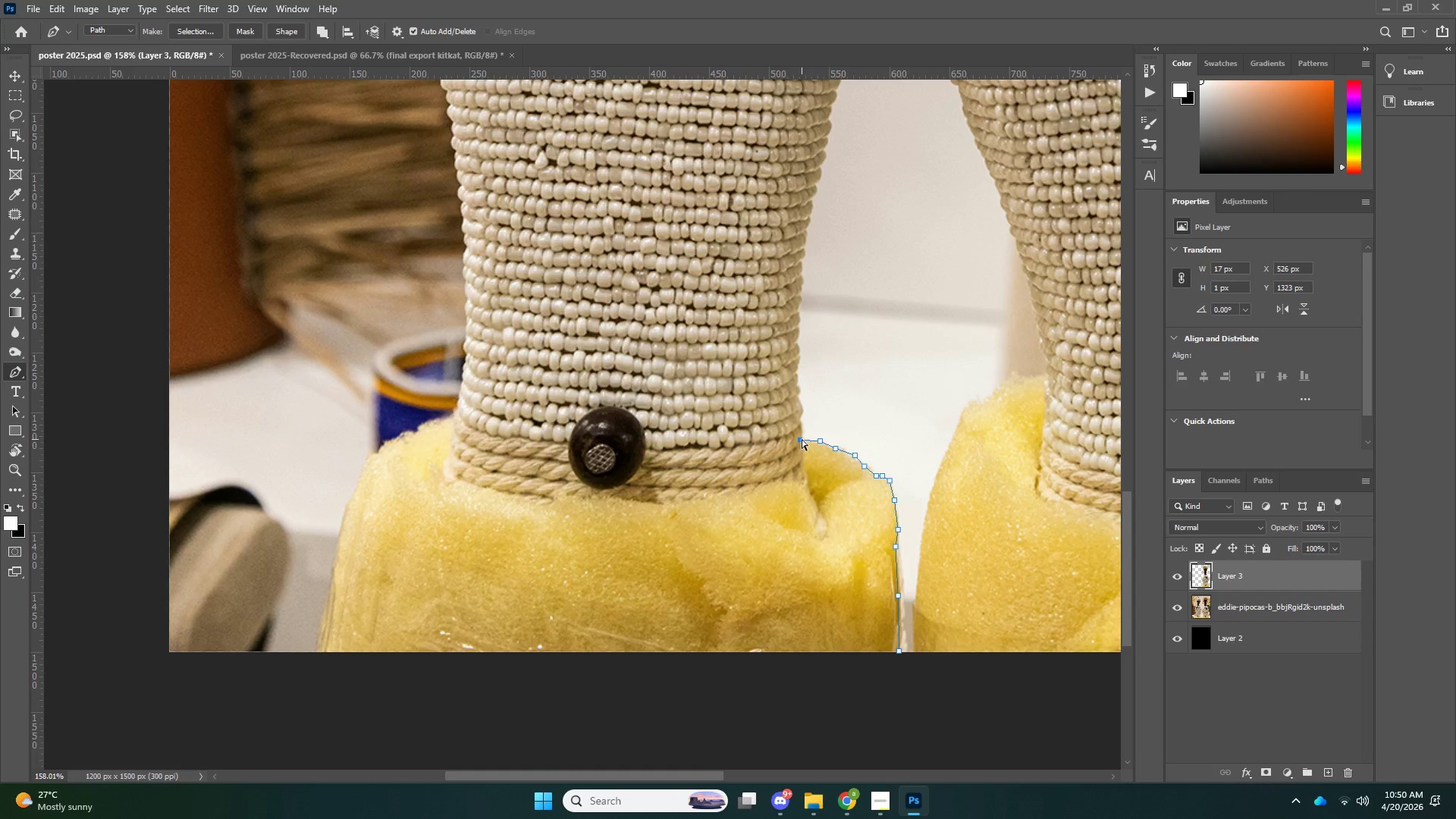 
key(Control+Z)
 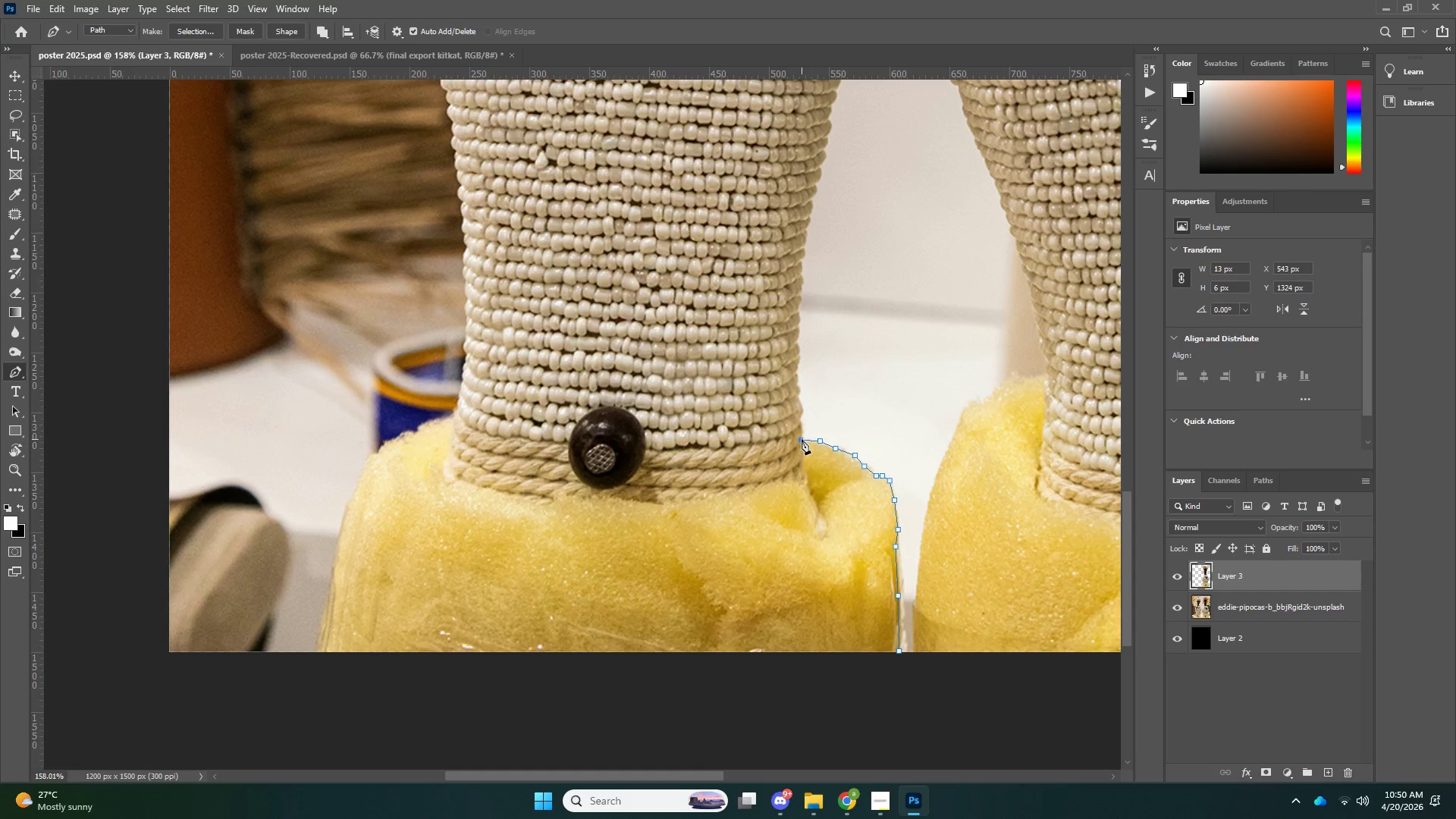 
left_click([802, 439])
 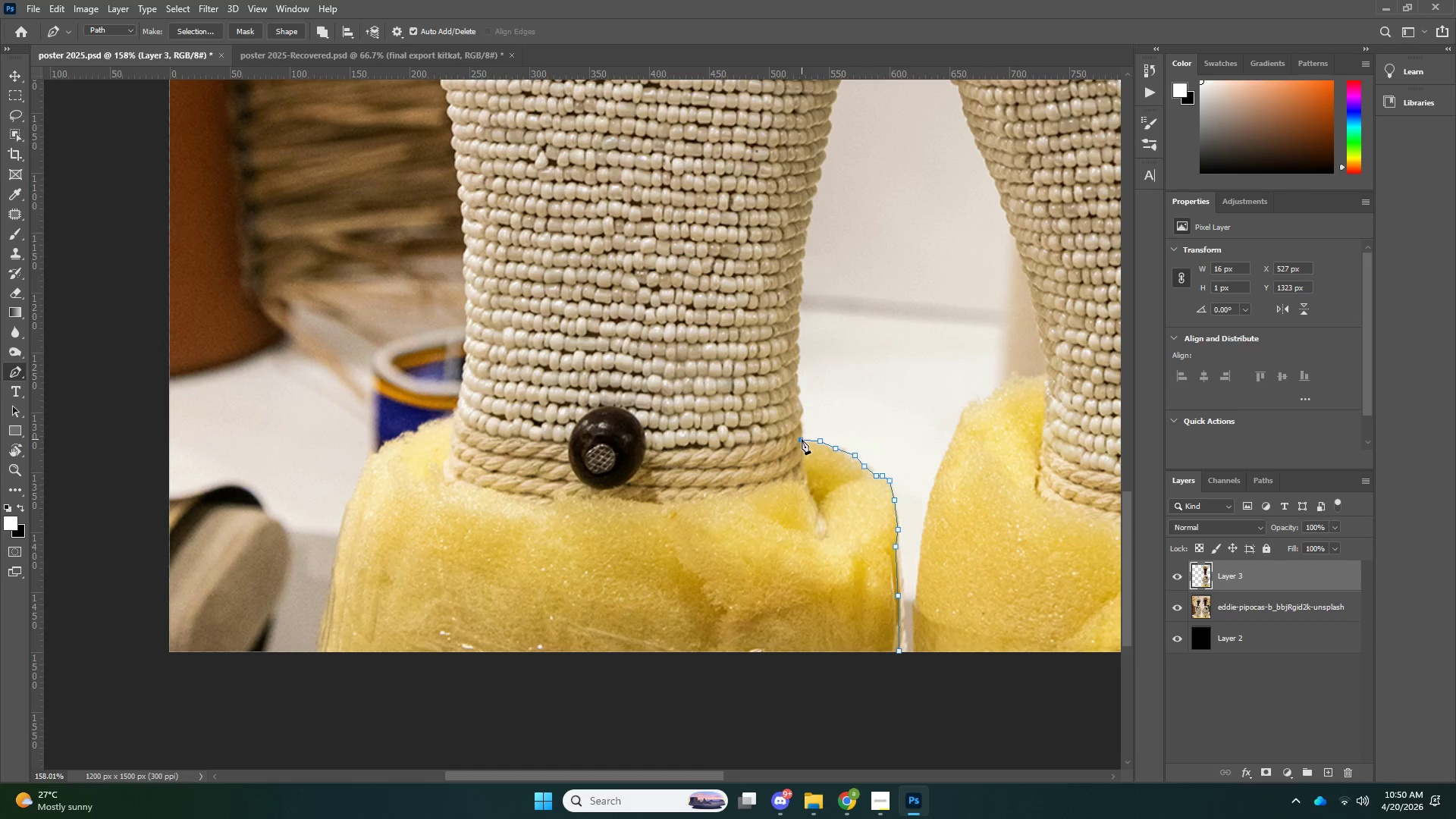 
key(Control+ControlLeft)
 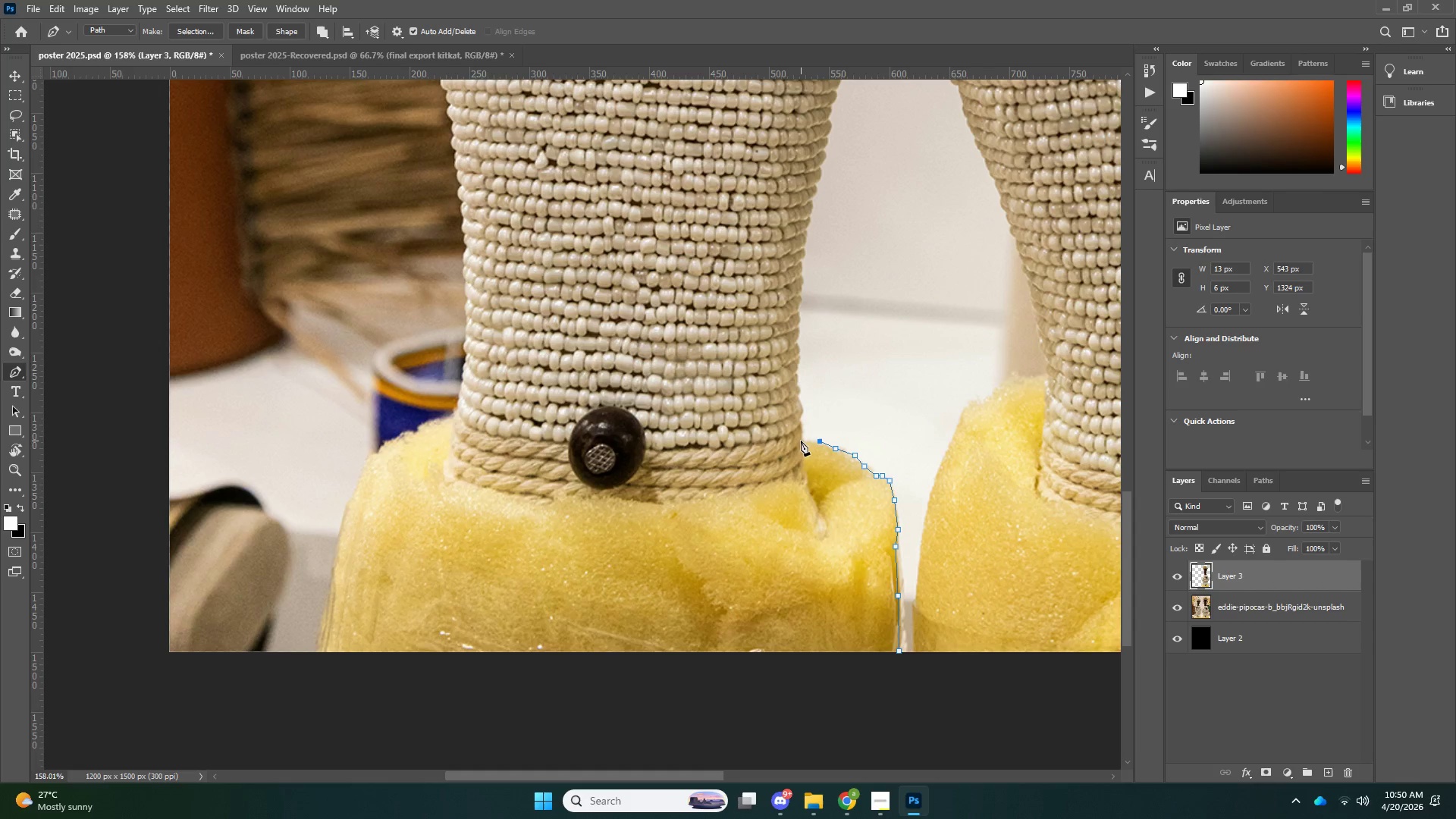 
key(Control+Z)
 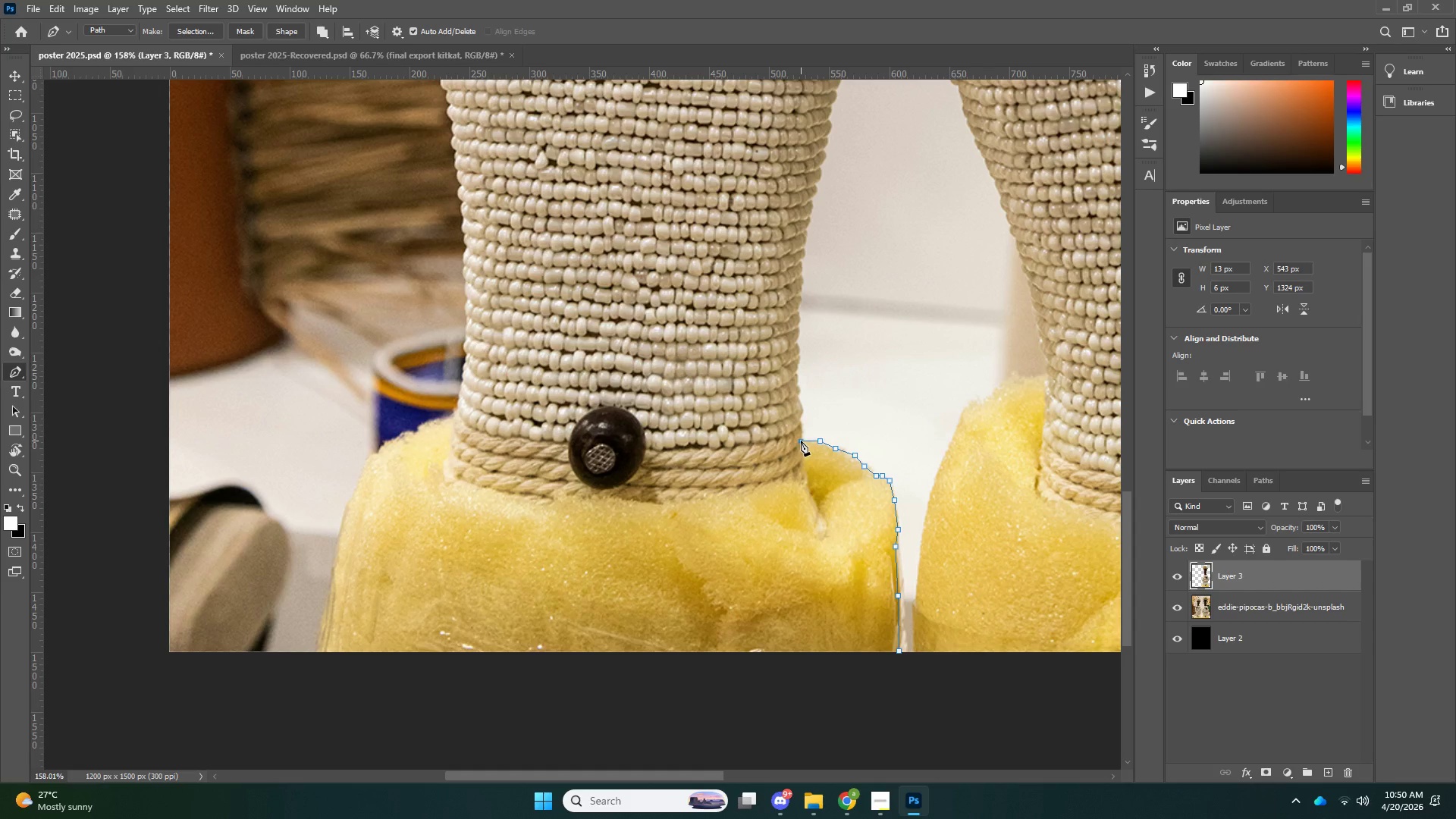 
left_click([801, 441])
 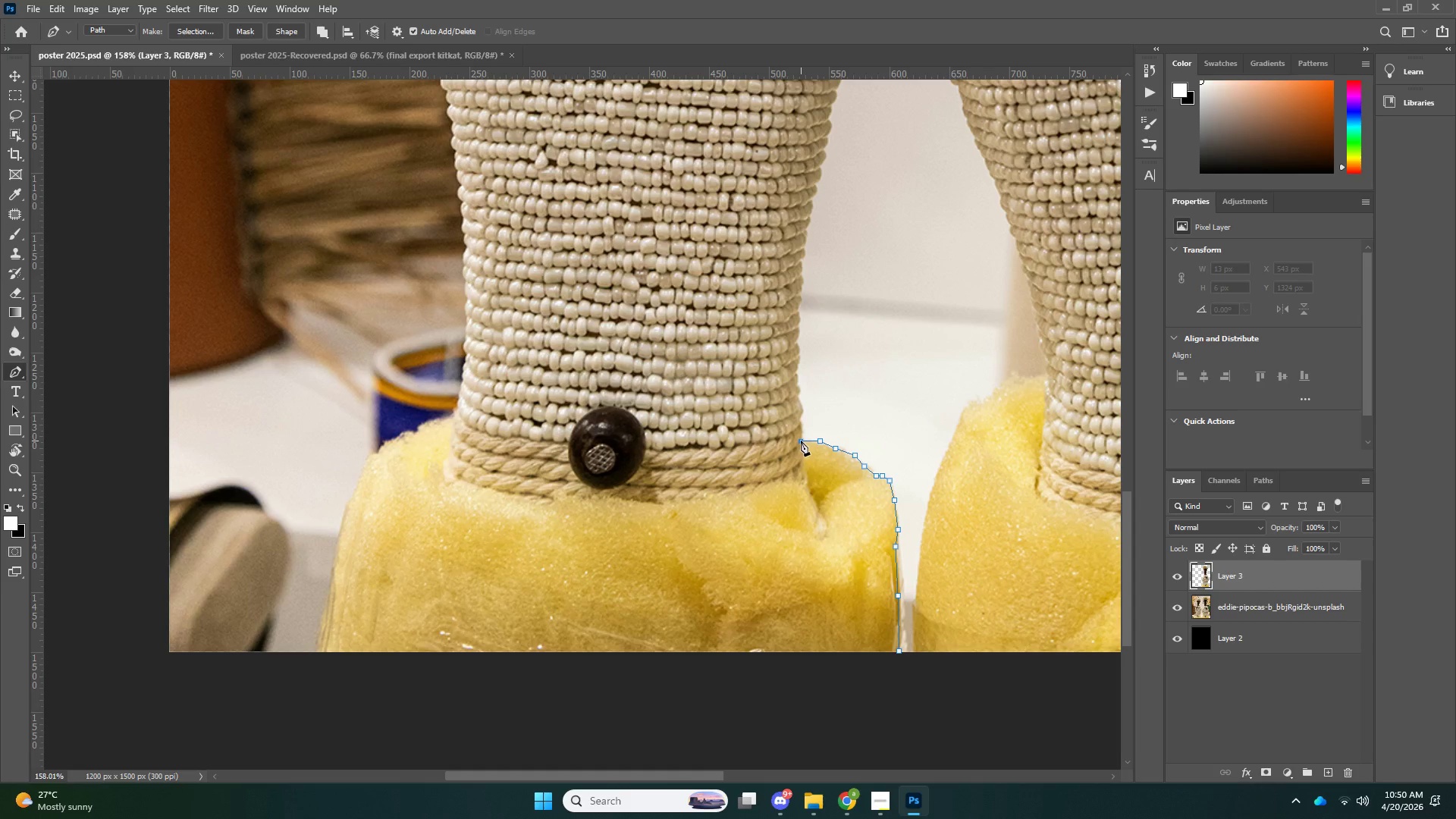 
left_click([873, 790])